 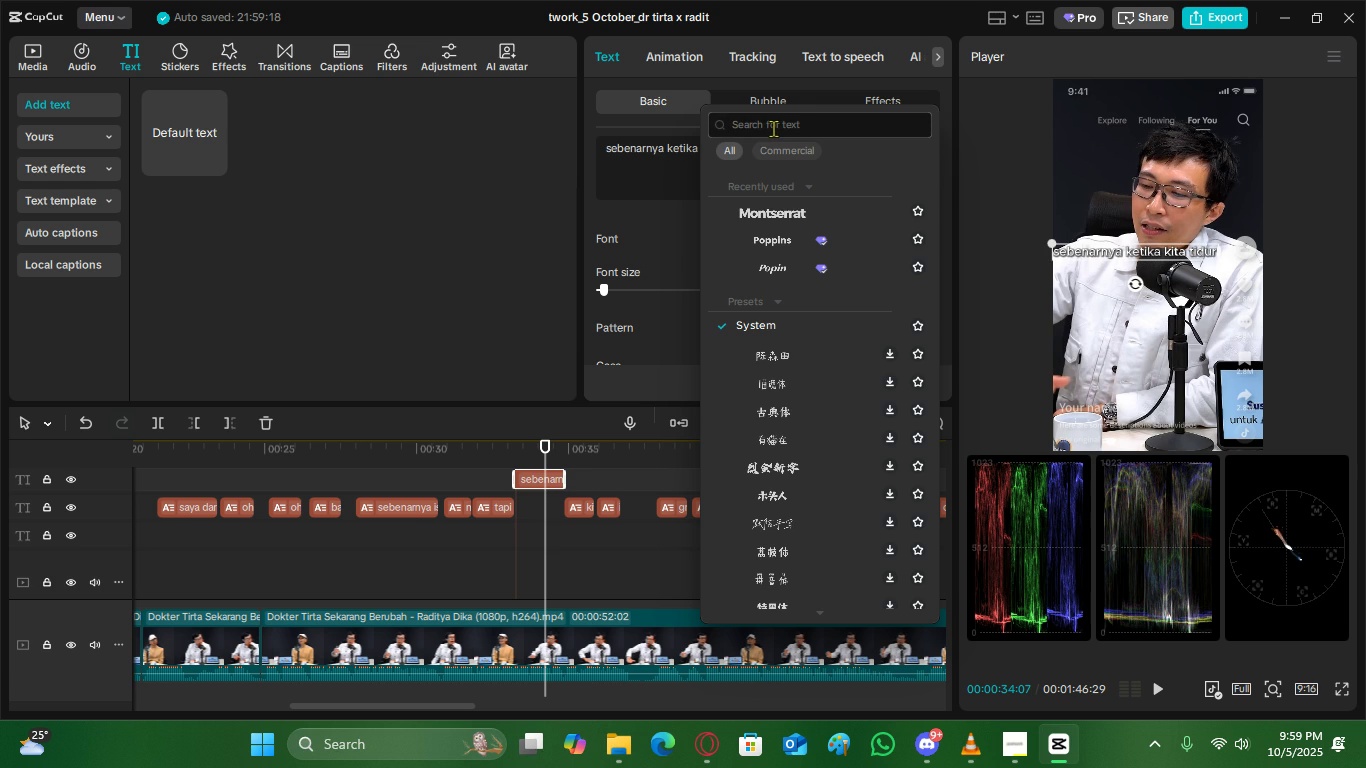 
type(bebas)
 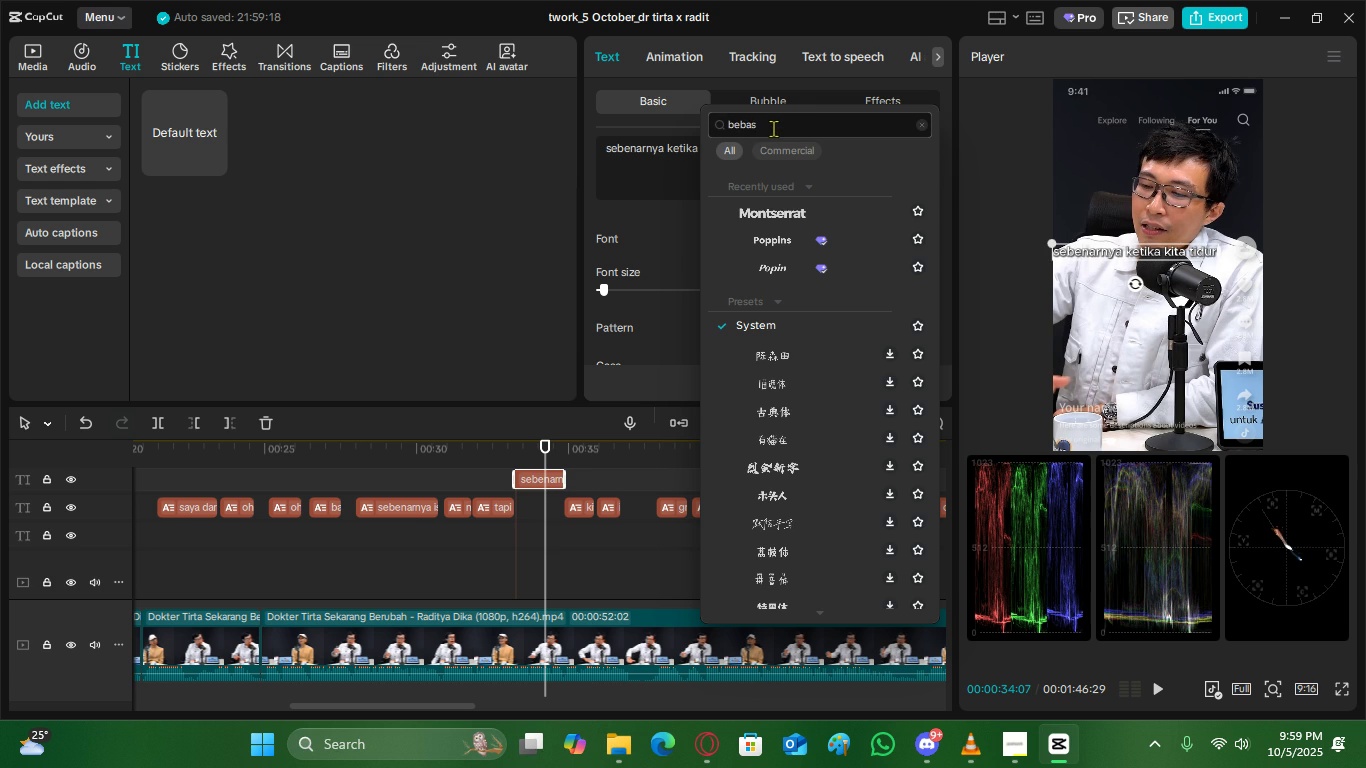 
key(Enter)
 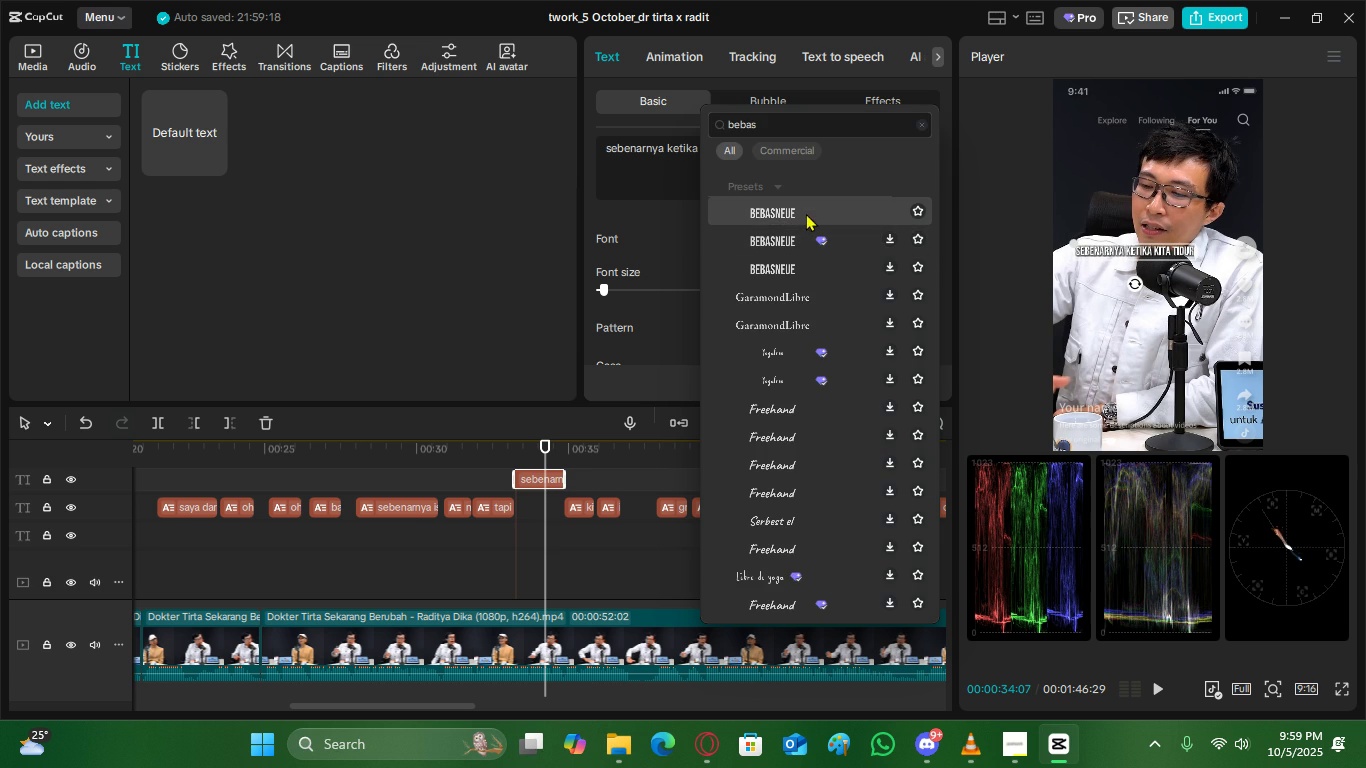 
left_click([806, 213])
 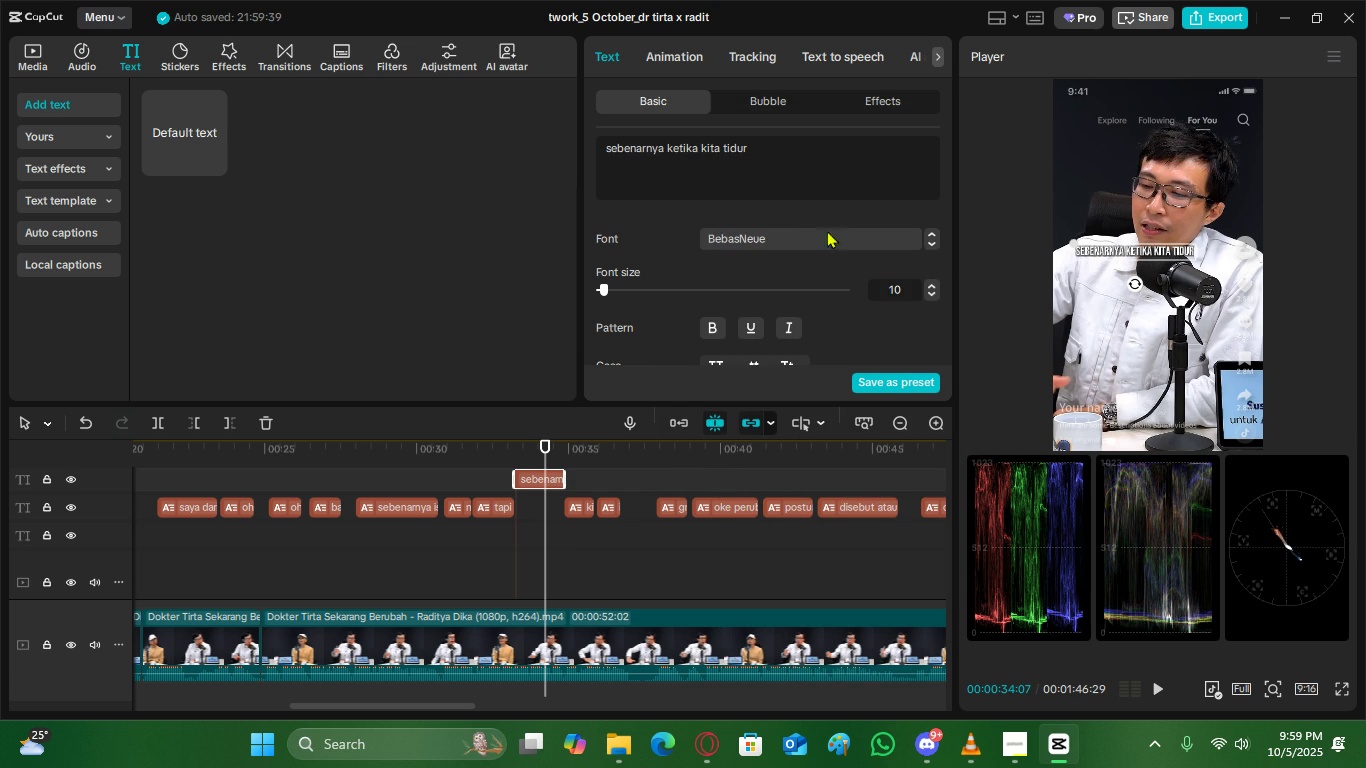 
scroll: coordinate [808, 292], scroll_direction: down, amount: 1.0
 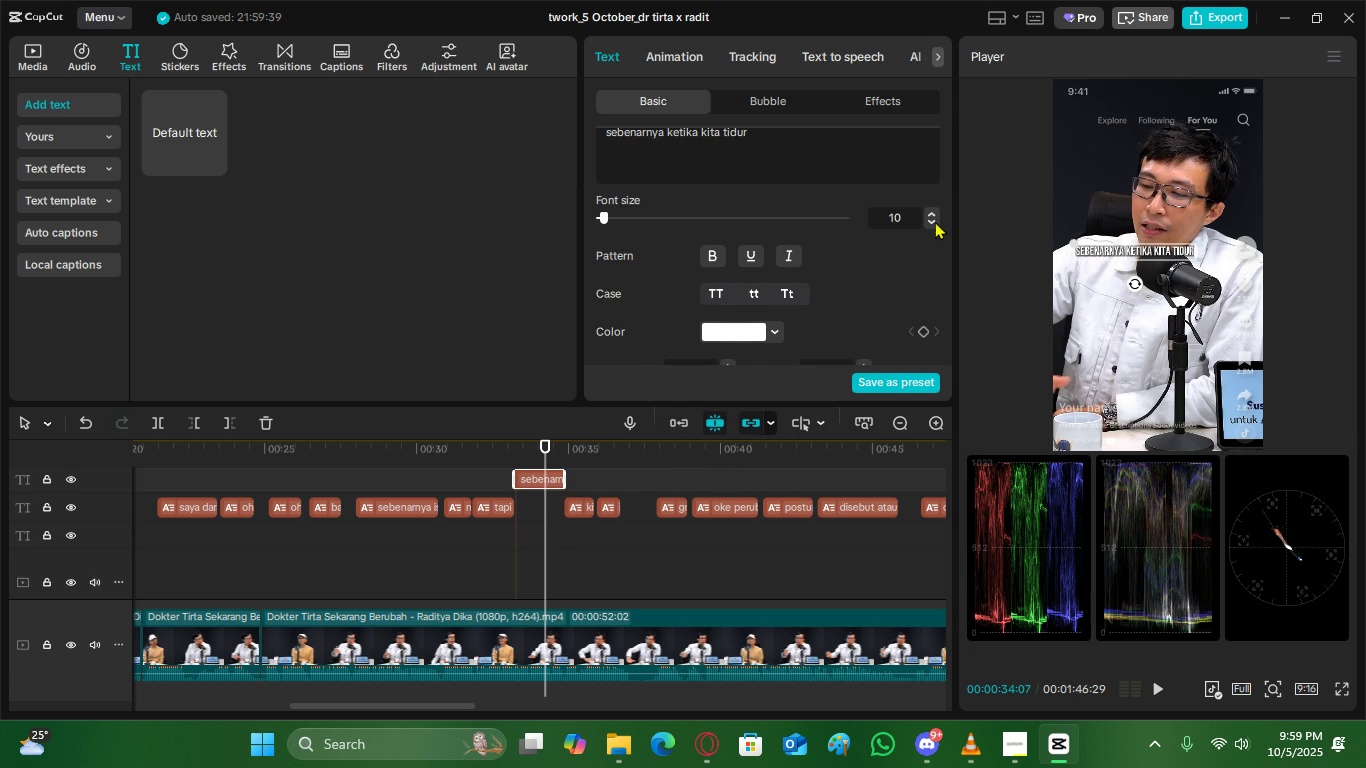 
left_click([934, 210])
 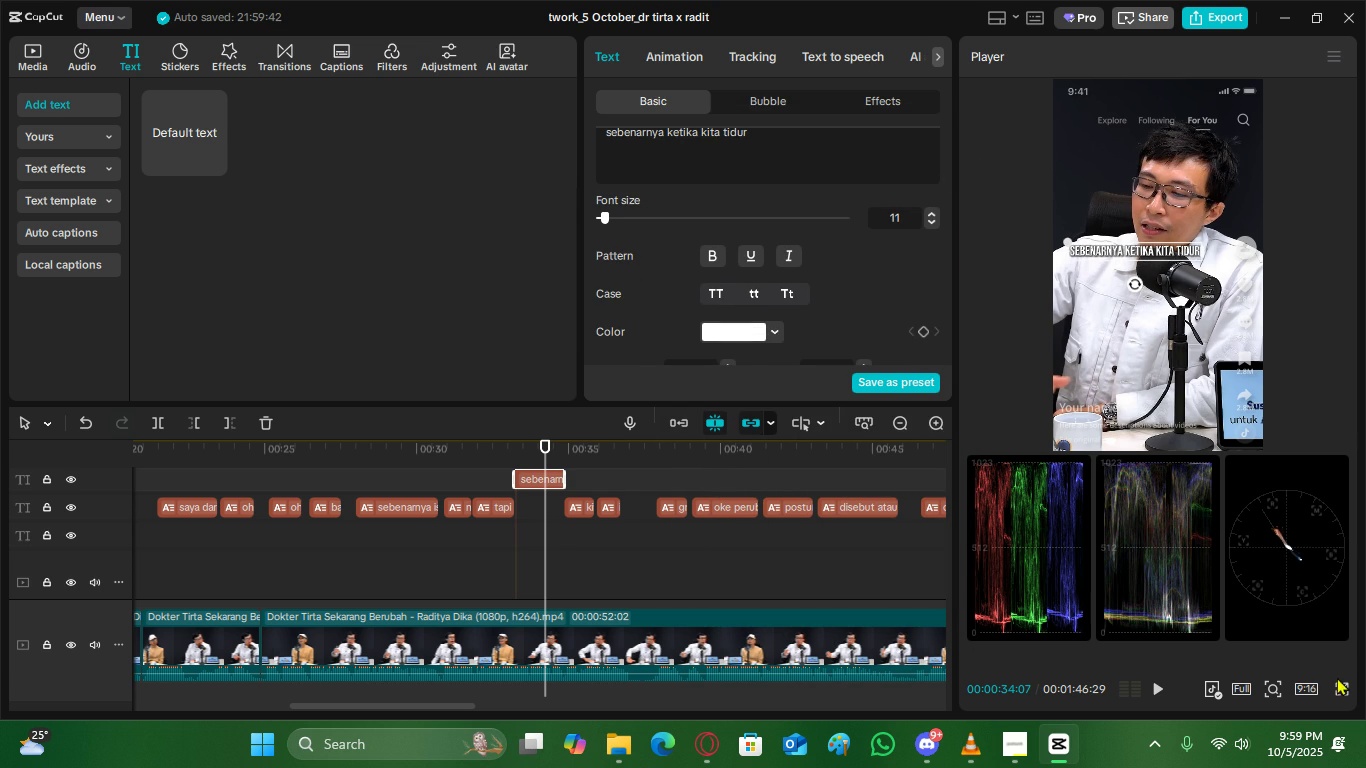 
left_click([1343, 681])
 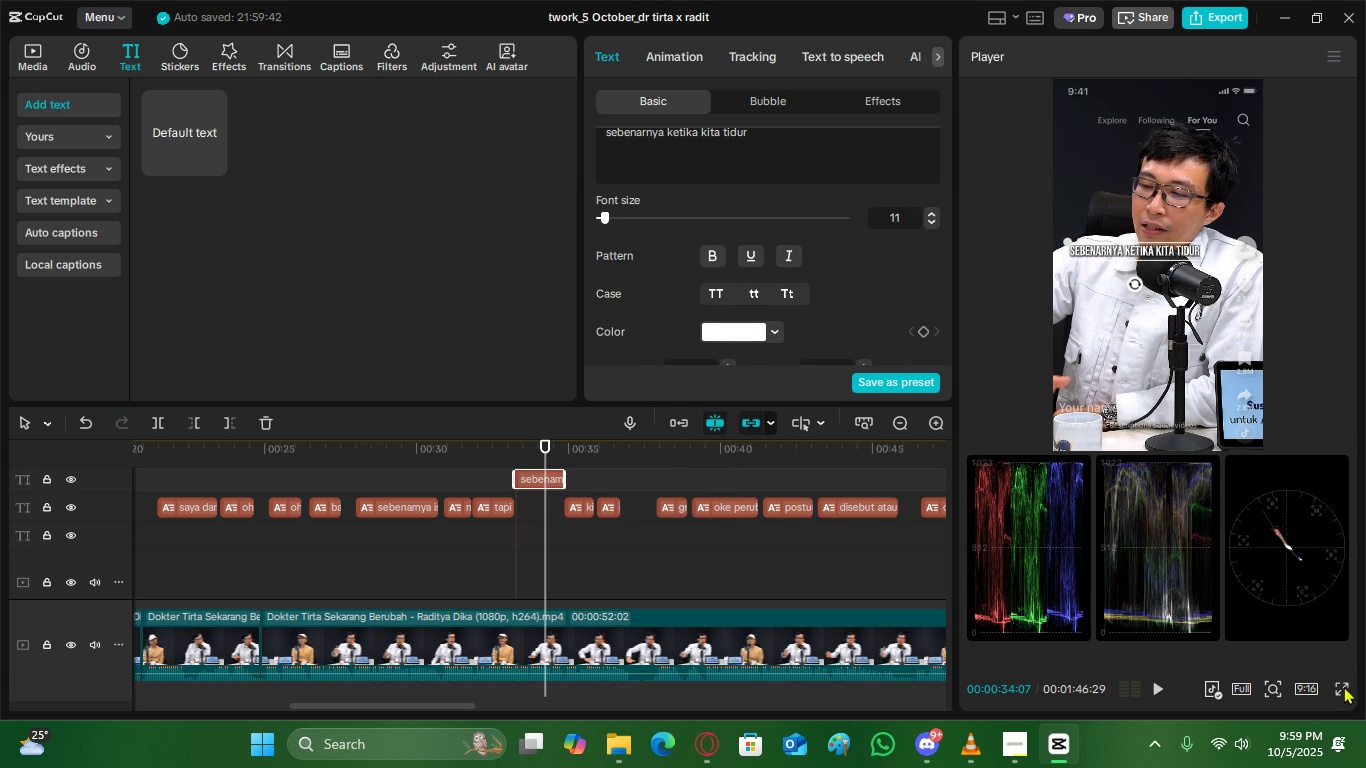 
left_click([1344, 686])
 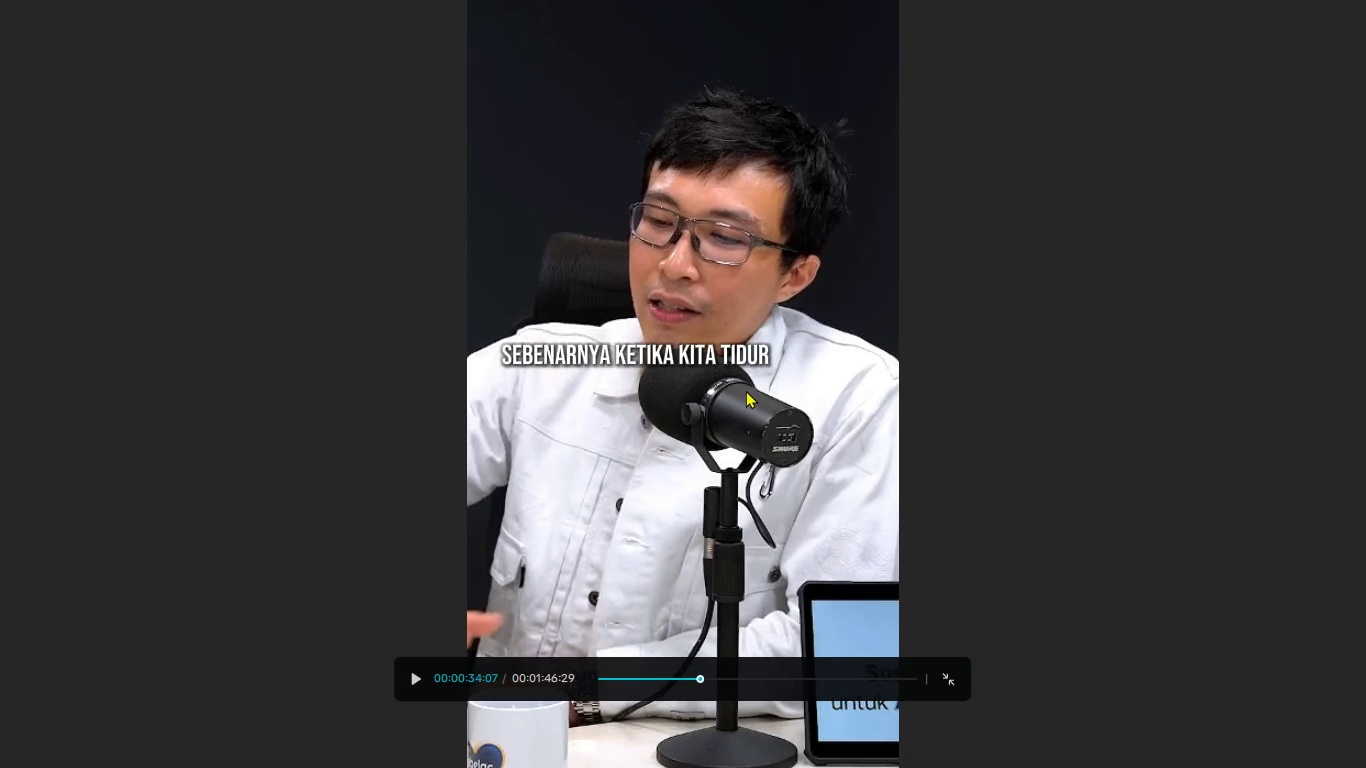 
key(Escape)